 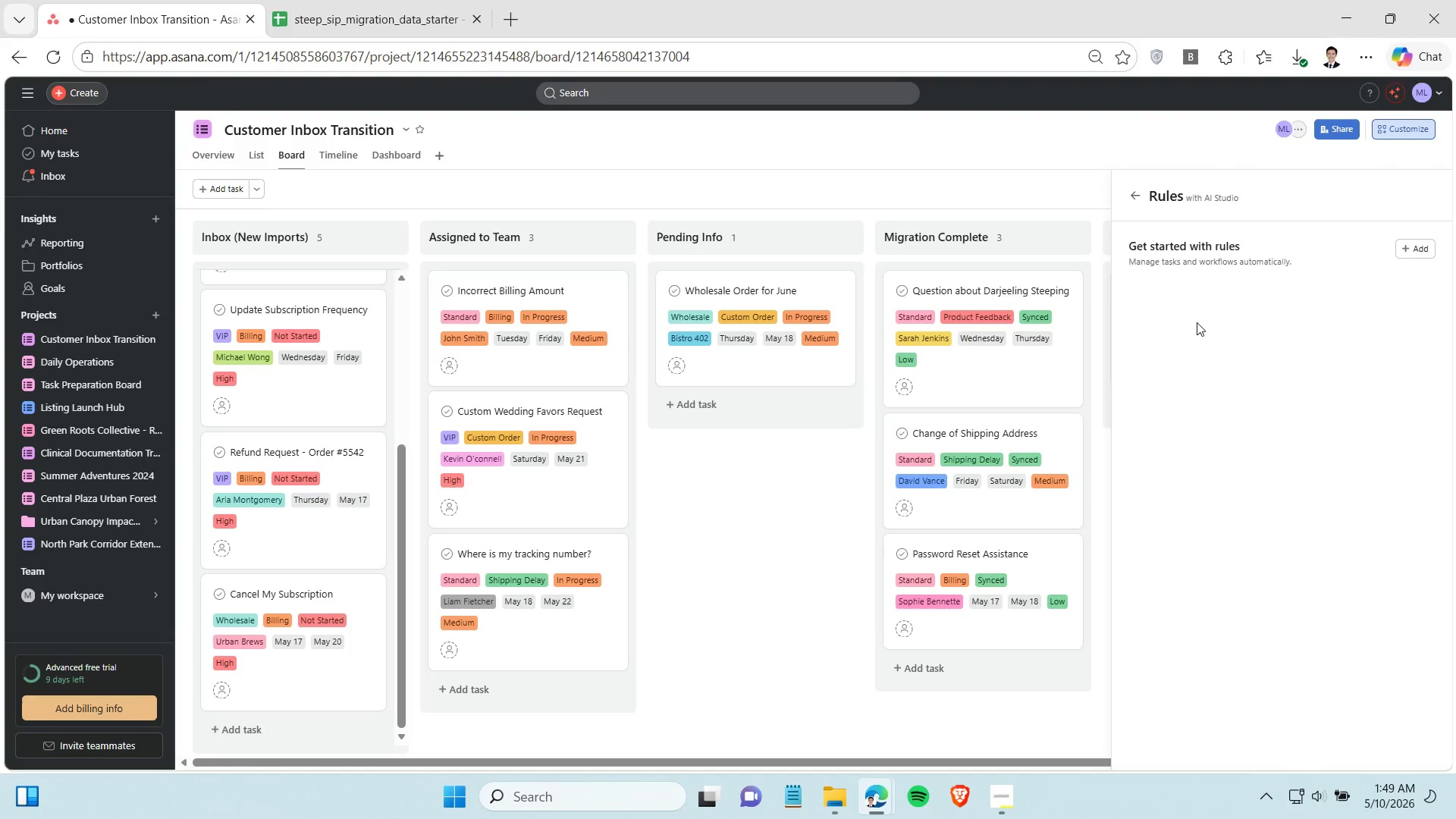 
left_click([1412, 250])
 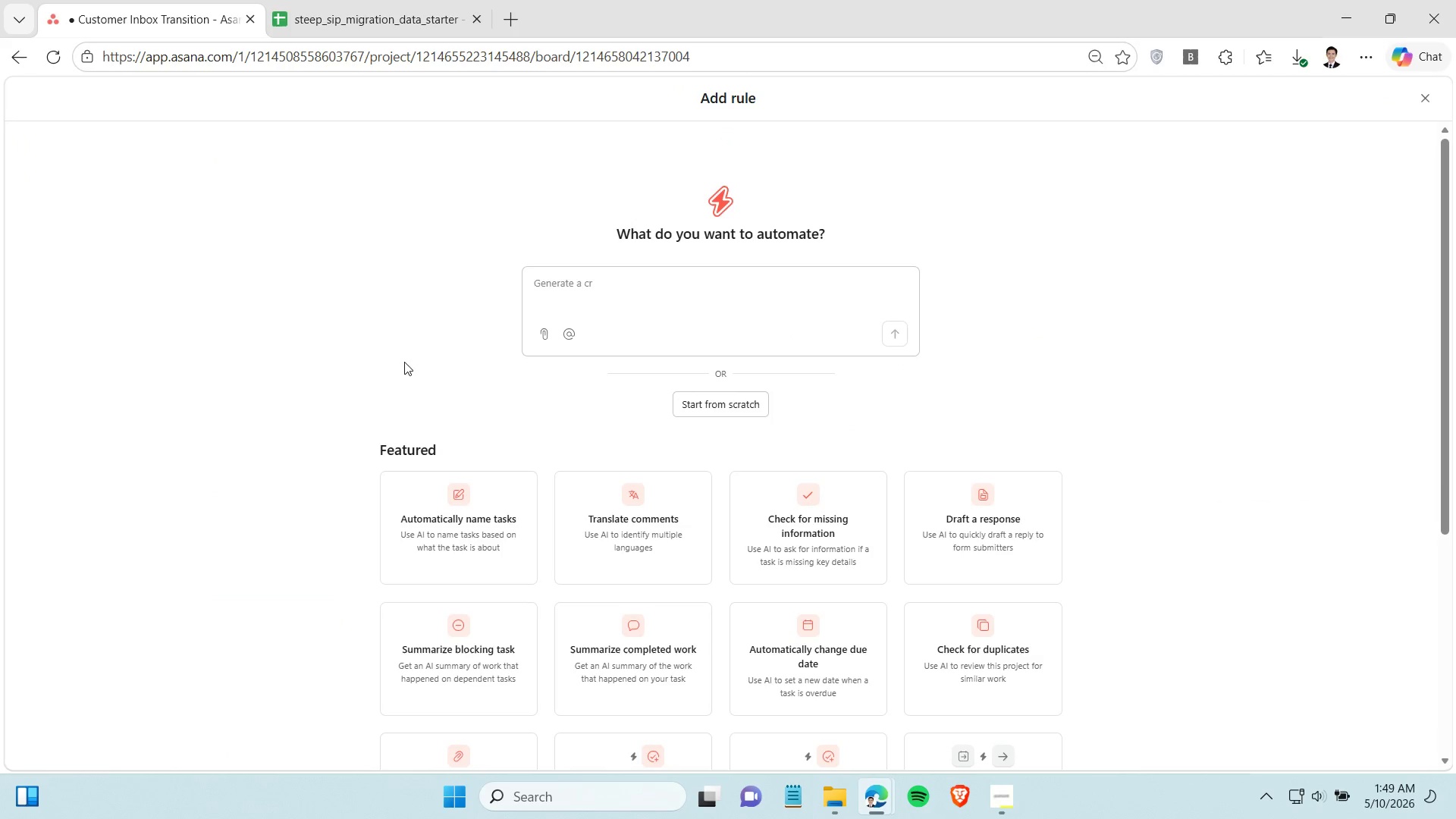 
left_click([680, 405])
 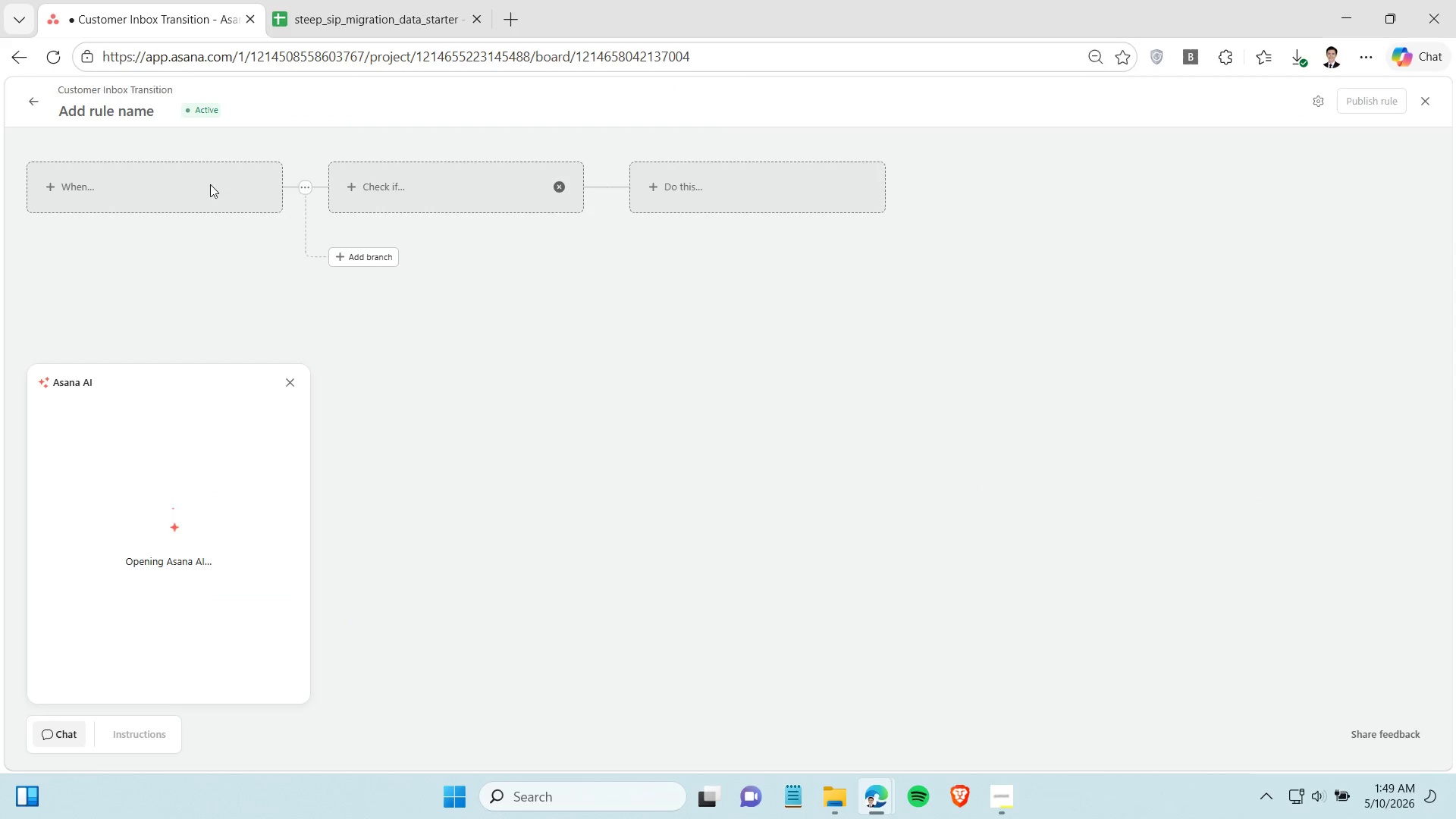 
left_click([205, 184])
 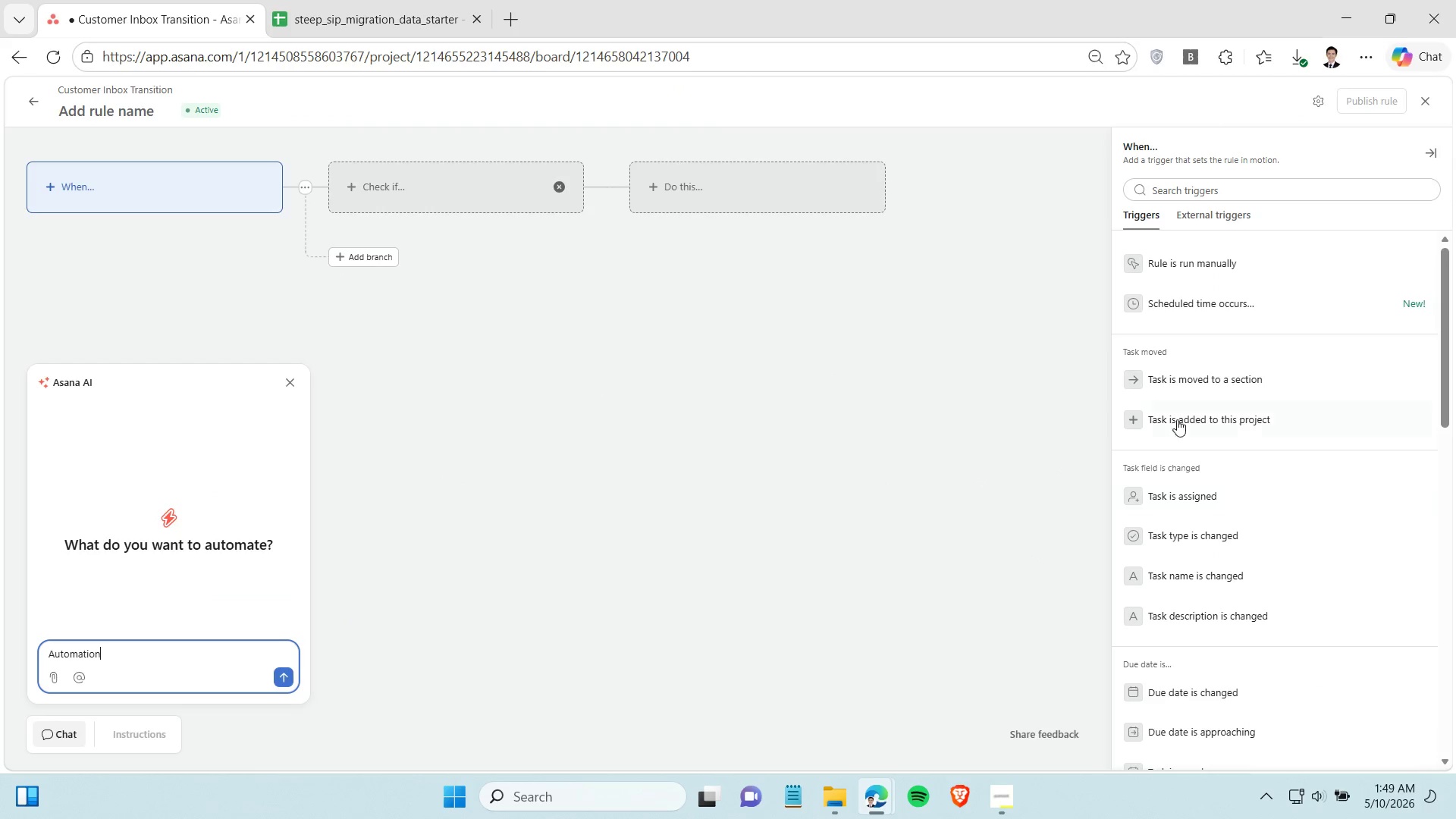 
left_click([1190, 388])
 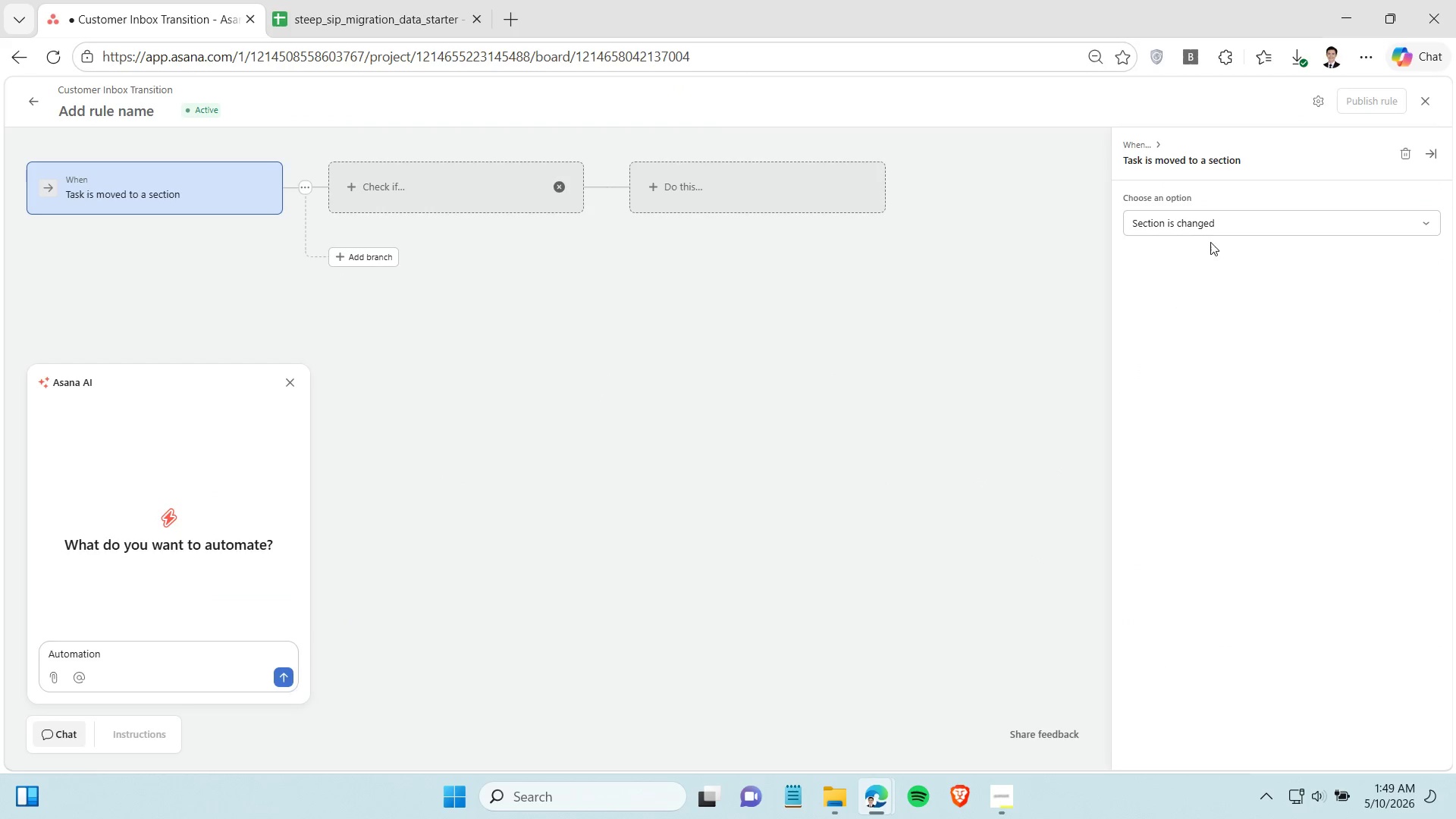 
left_click([1206, 226])
 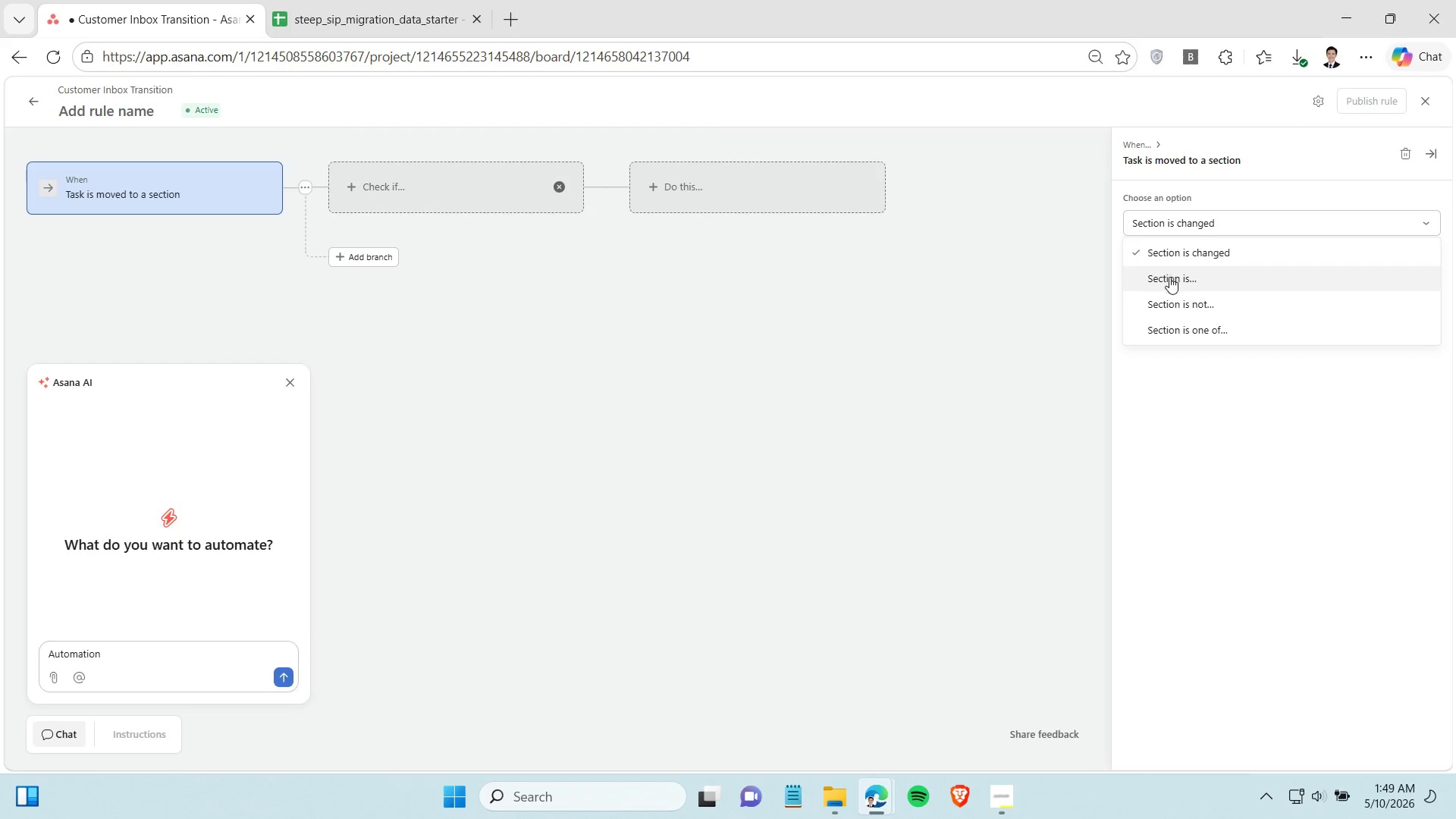 
left_click([1169, 277])
 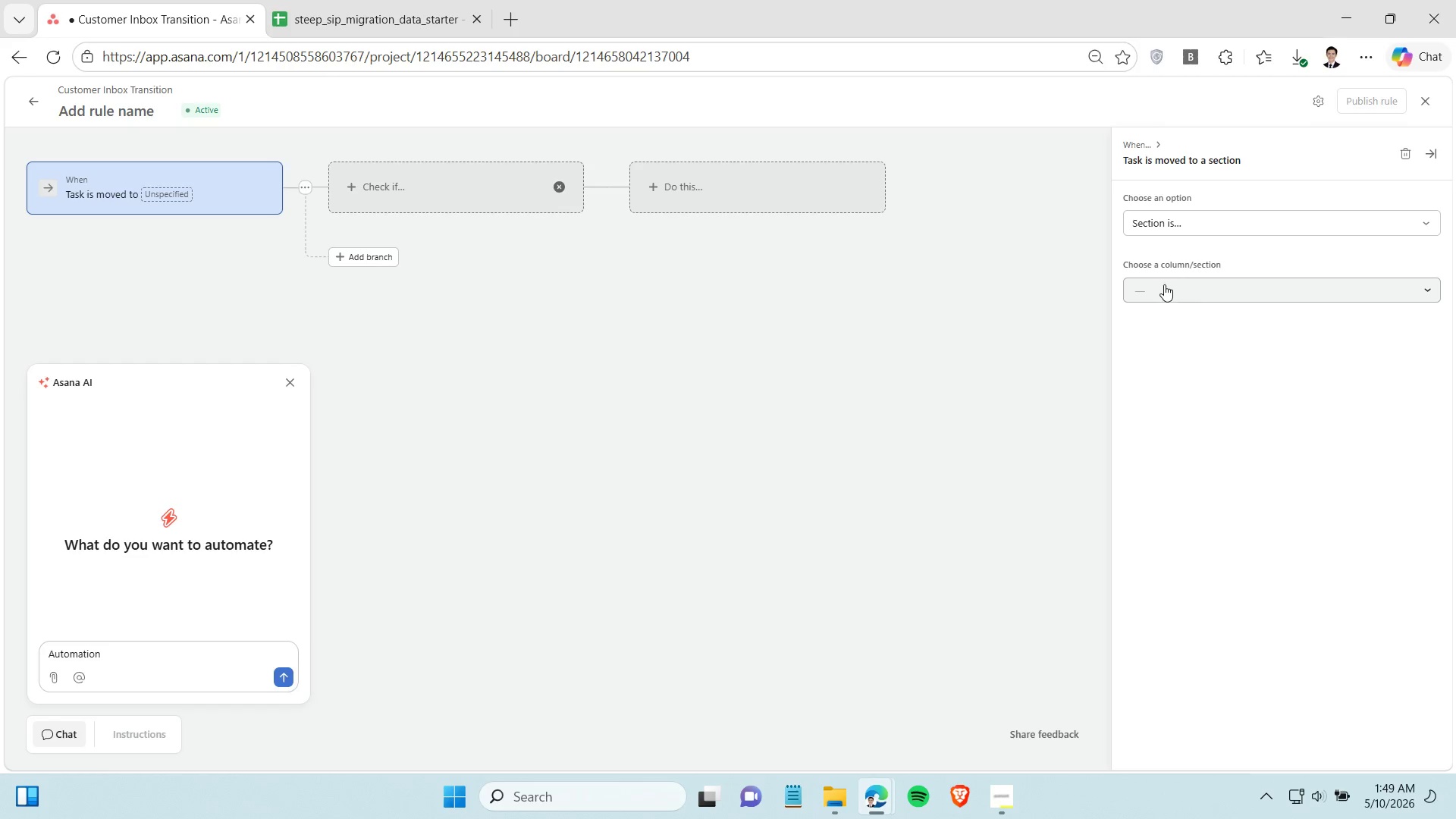 
left_click([1164, 284])
 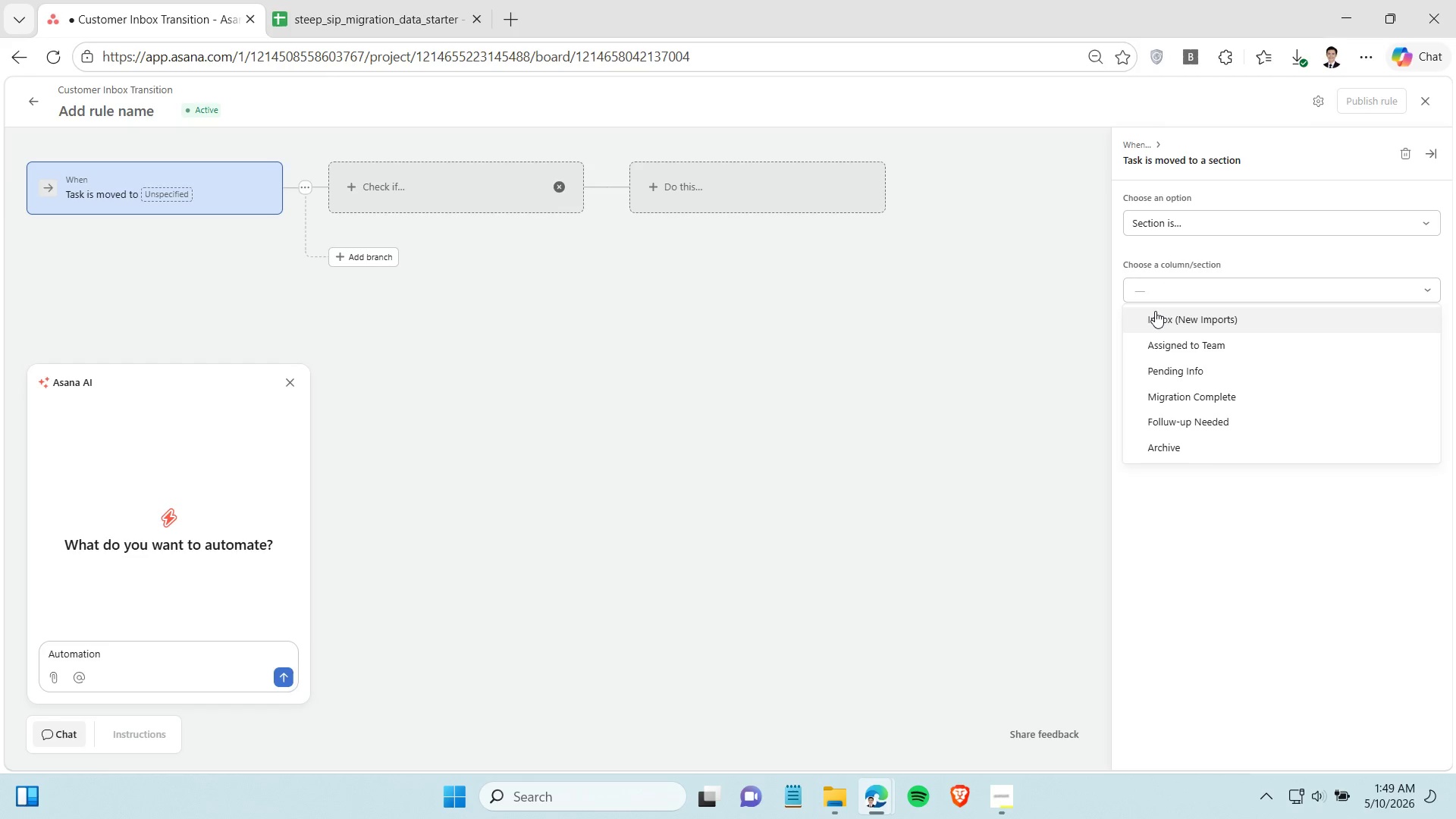 
left_click([1155, 311])
 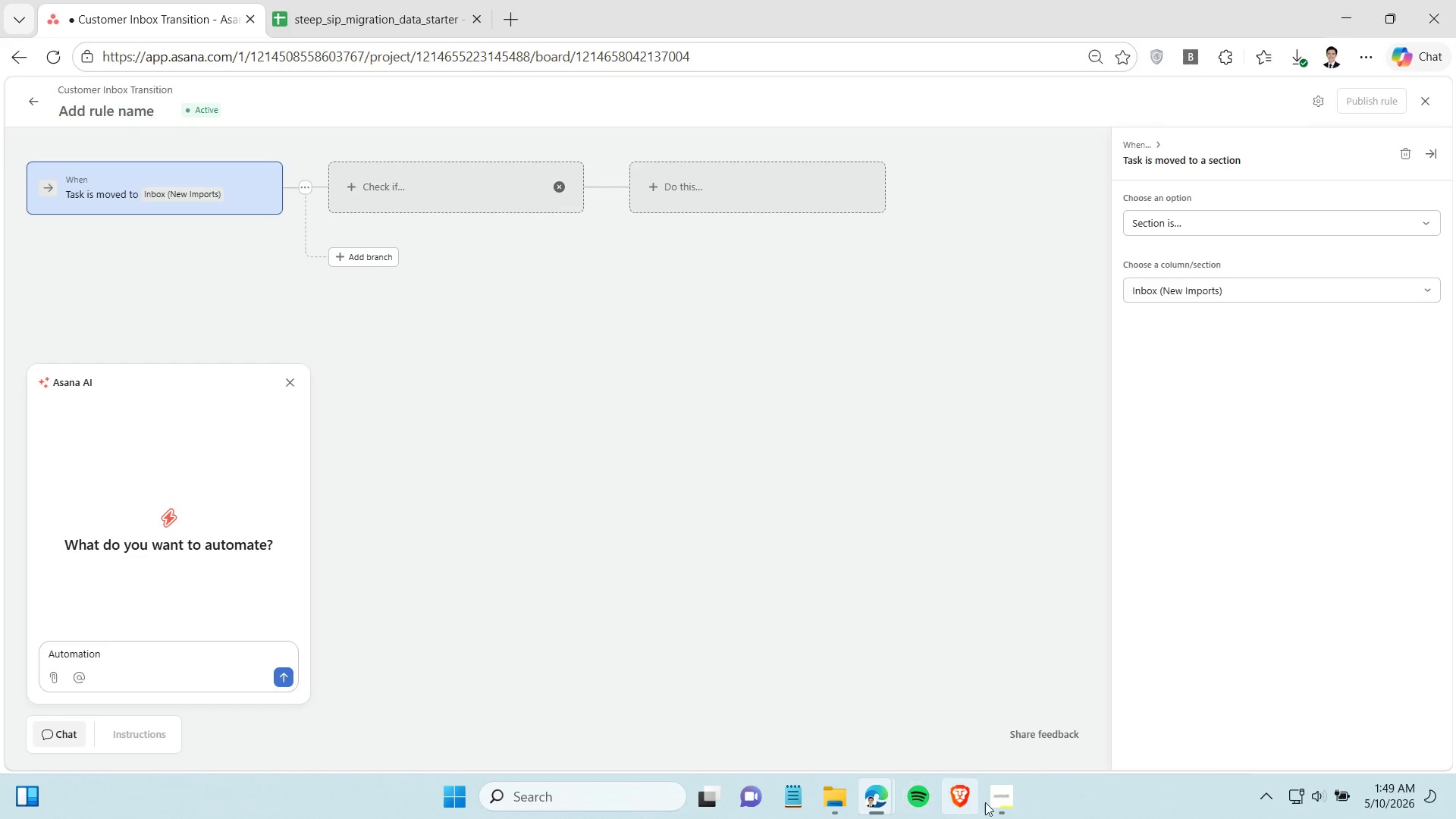 
left_click([993, 802])